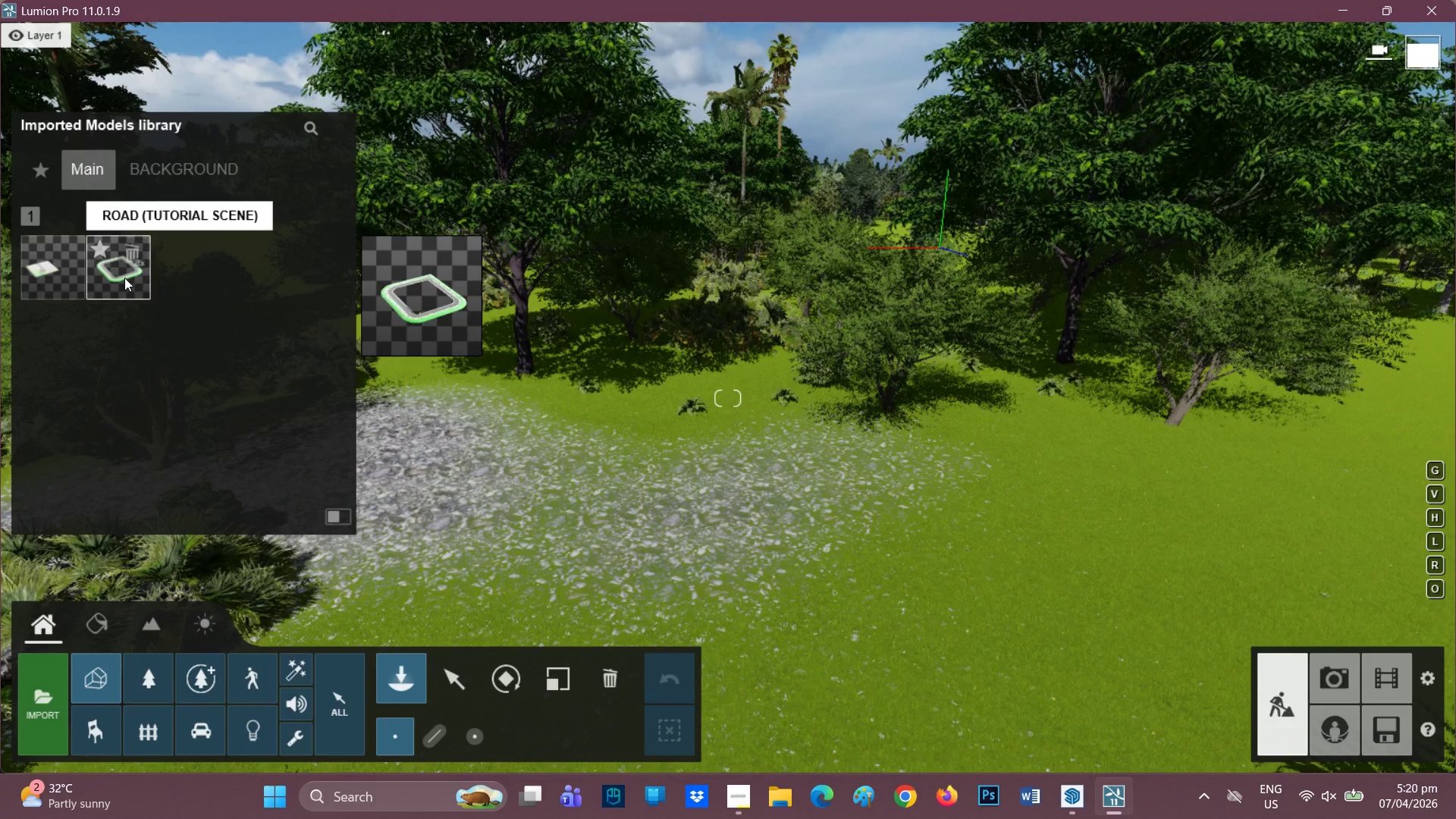 
scroll: coordinate [408, 283], scroll_direction: down, amount: 5.0
 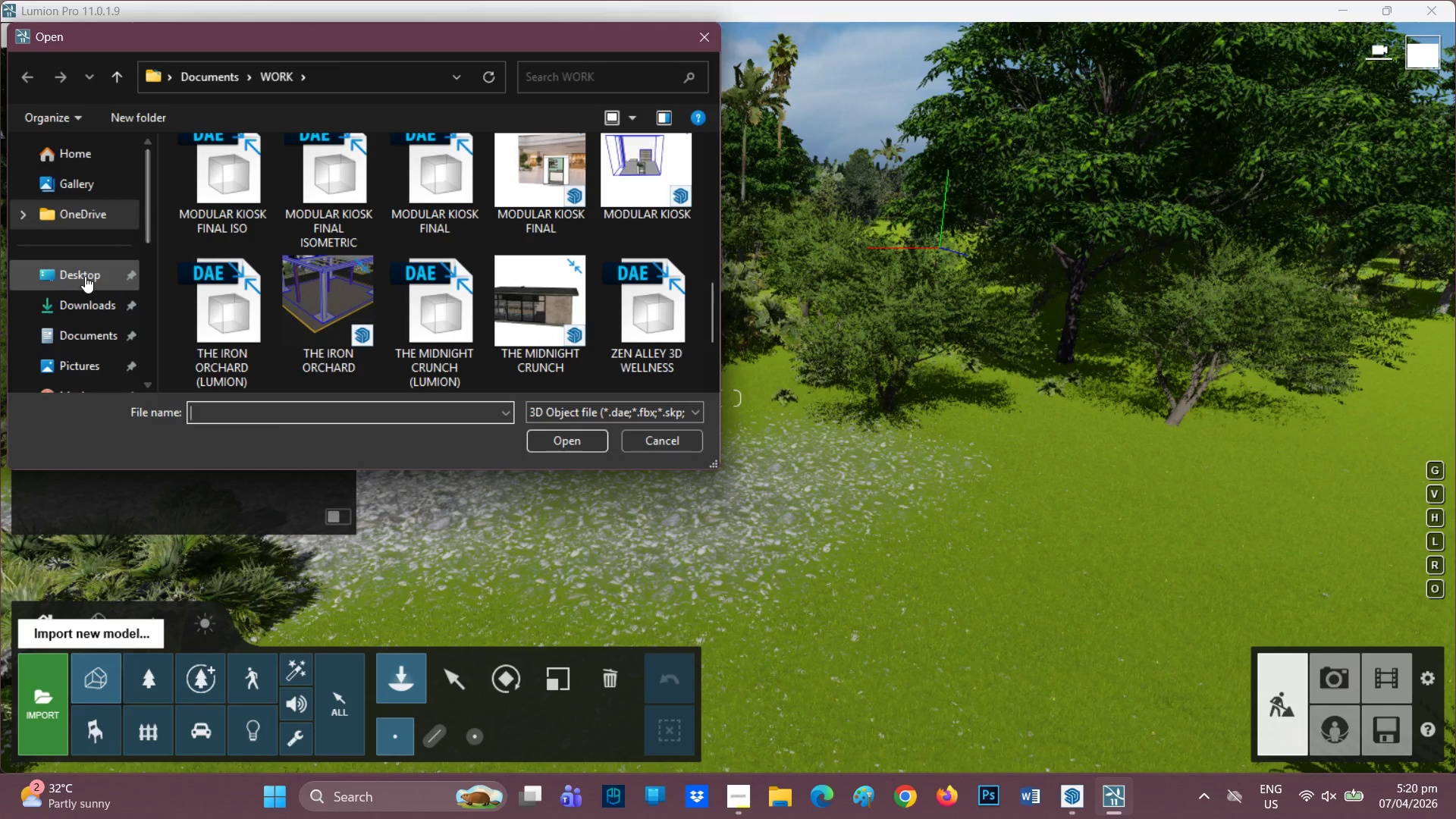 
left_click([78, 324])
 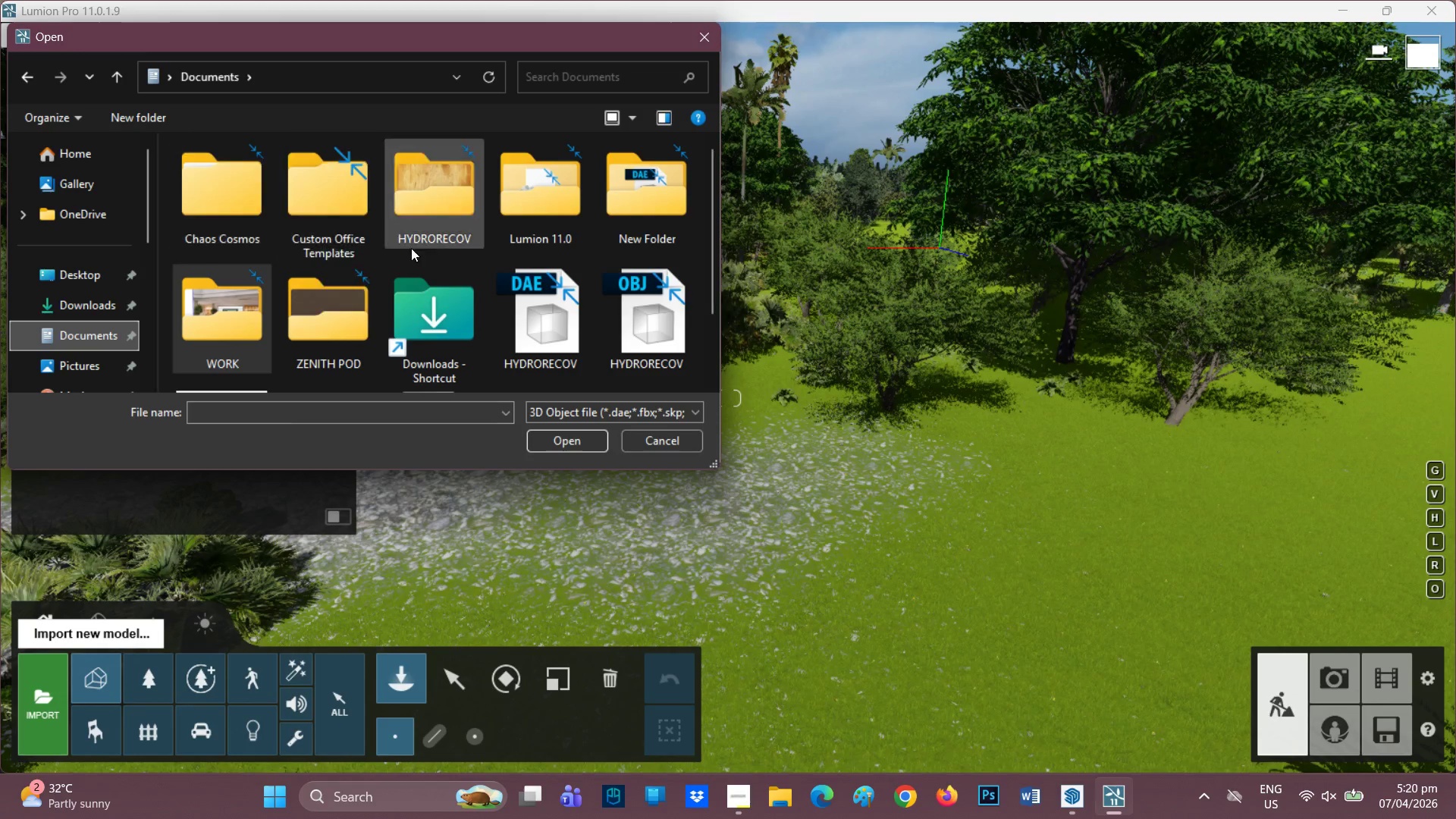 
scroll: coordinate [478, 251], scroll_direction: down, amount: 2.0
 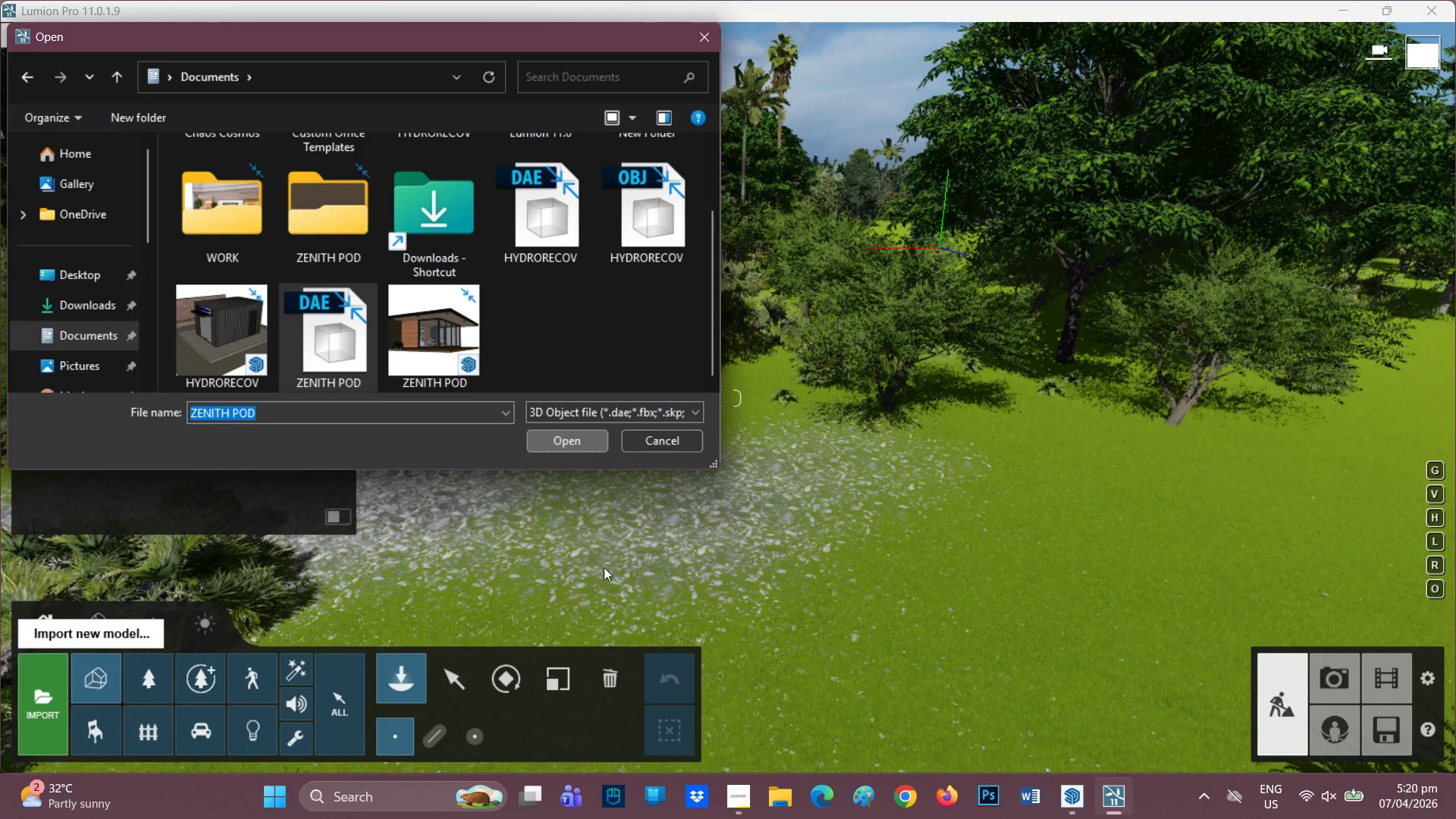 
mouse_move([747, 783])
 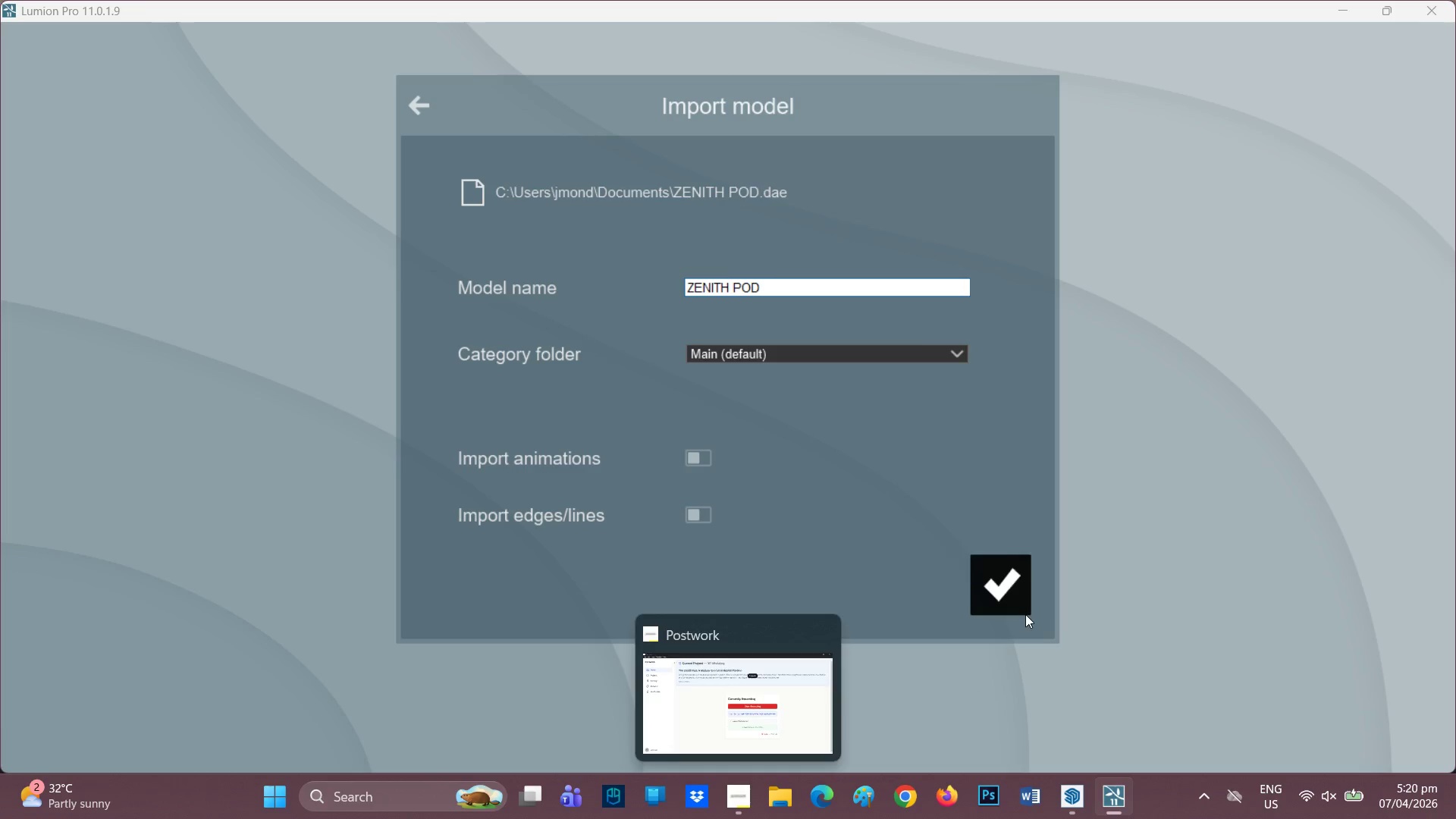 
left_click([1025, 580])
 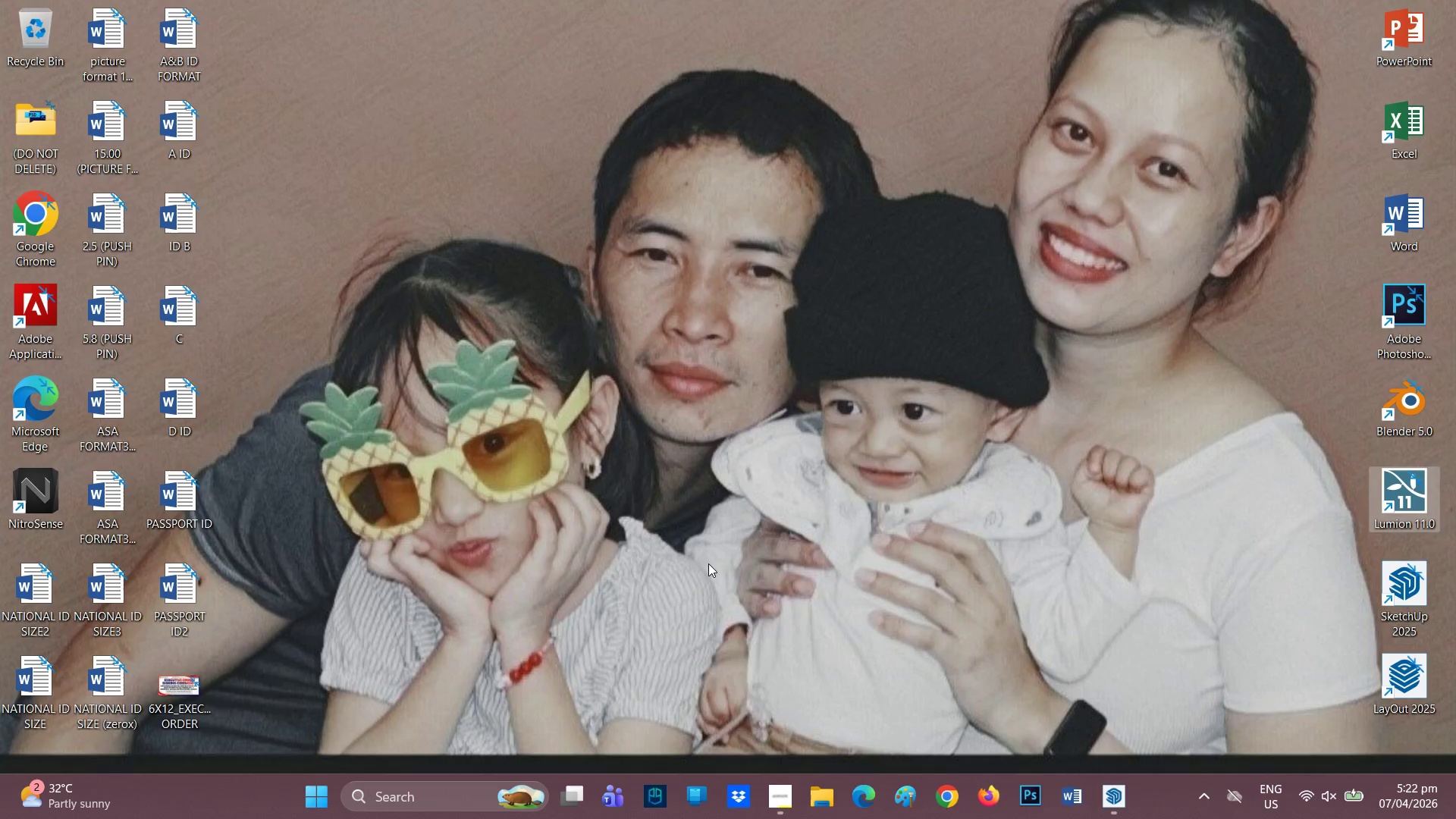 
wait(106.19)
 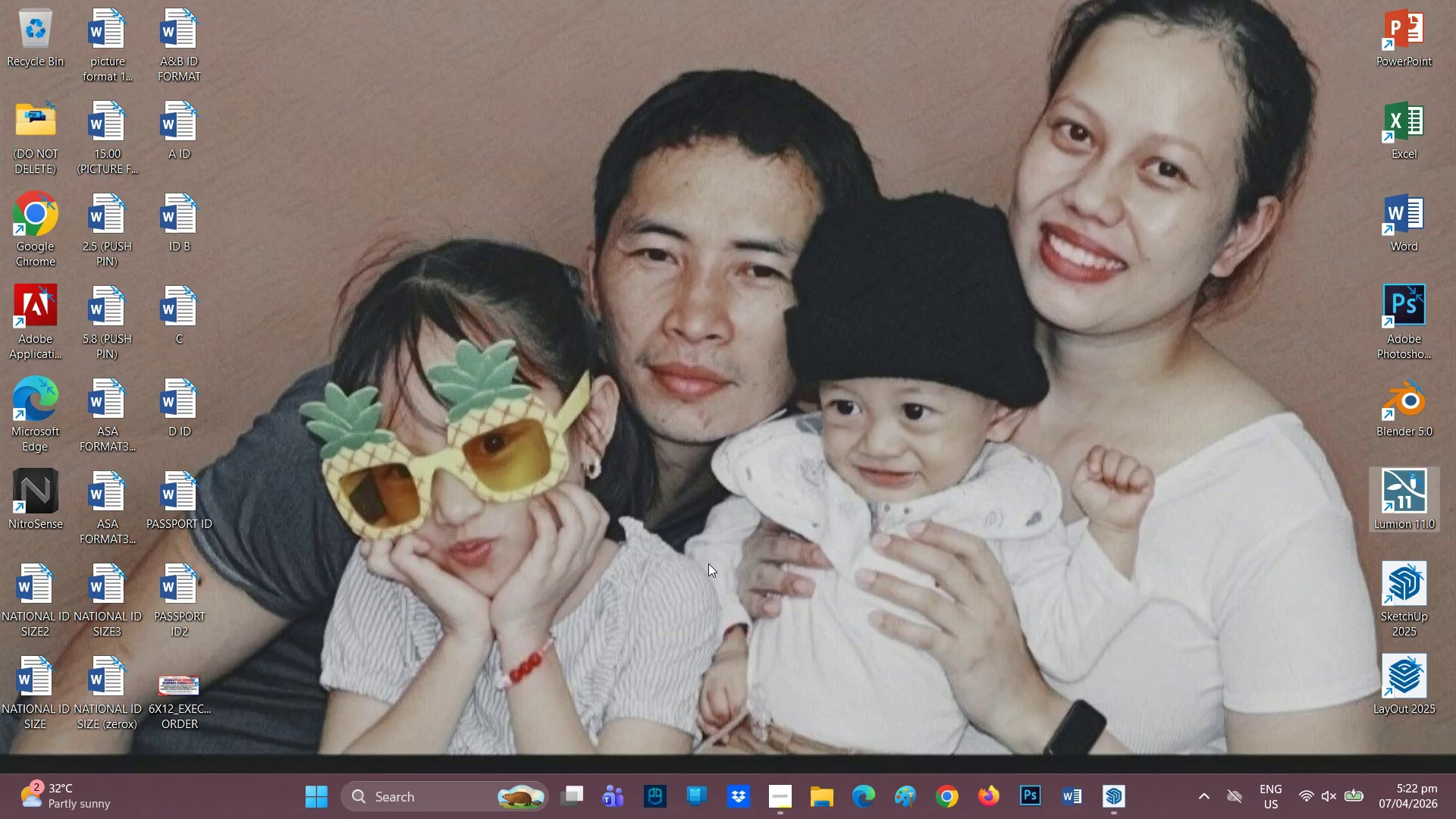 
scroll: coordinate [659, 477], scroll_direction: down, amount: 1.0
 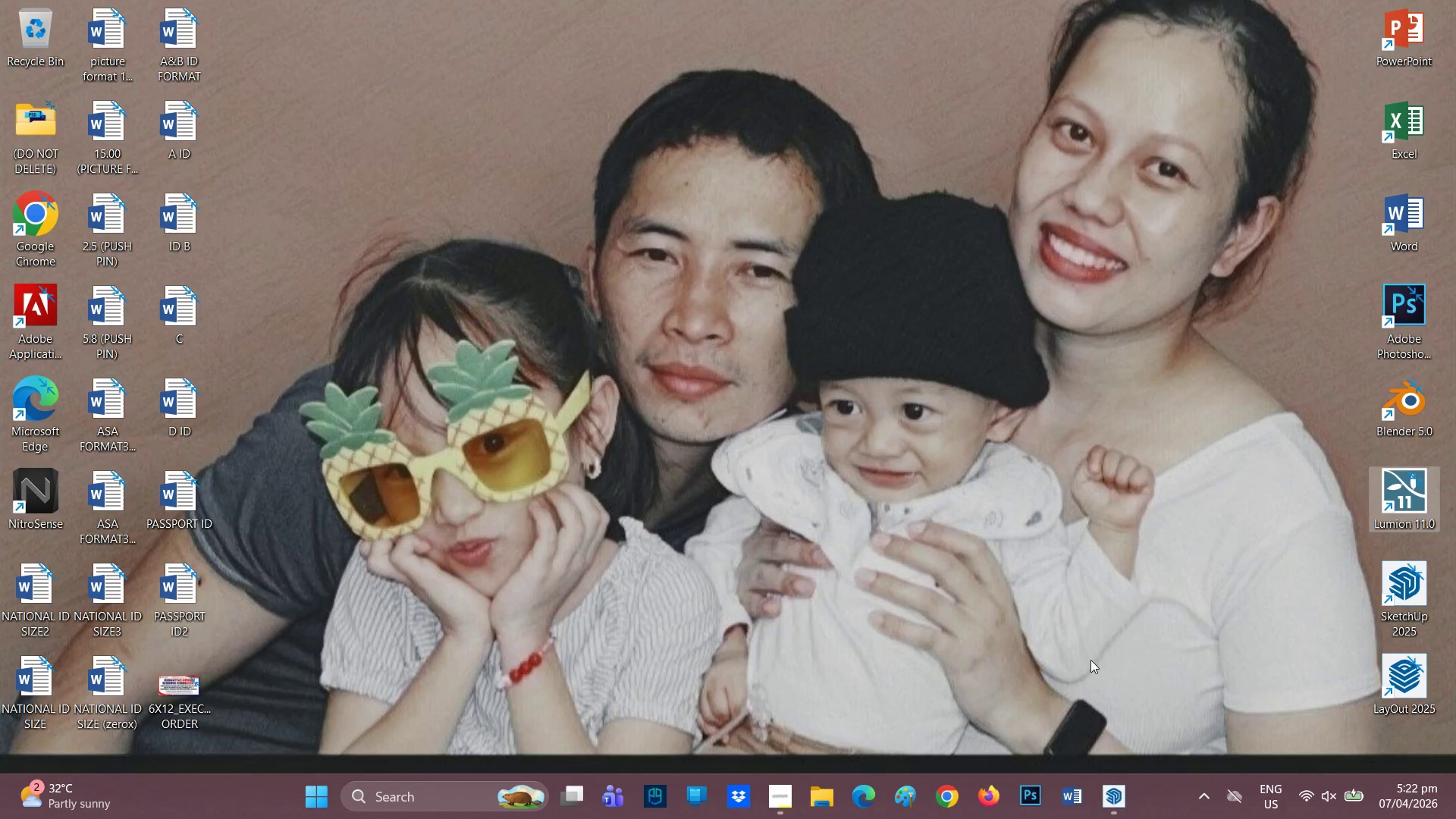 
right_click([999, 474])
 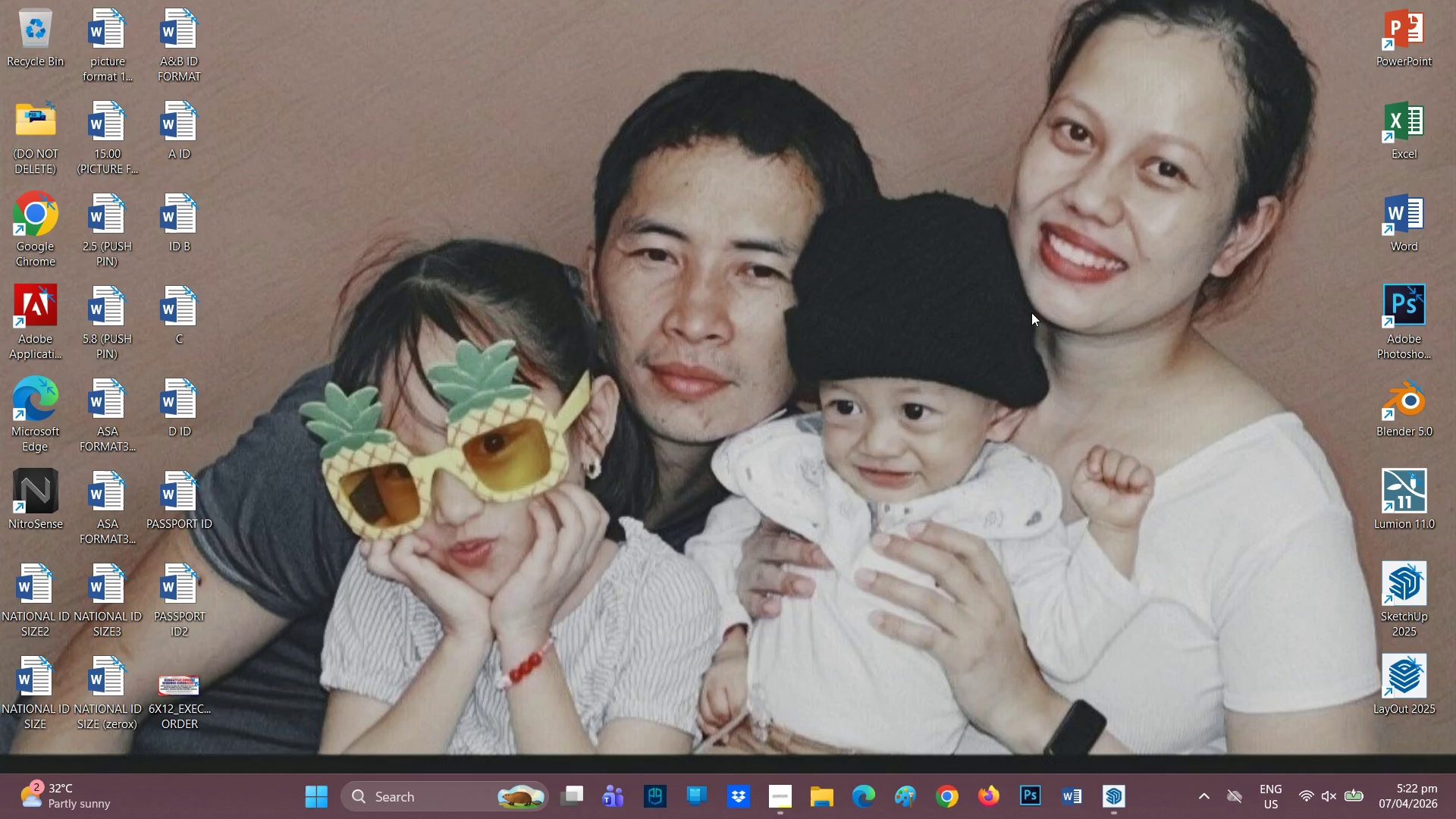 
scroll: coordinate [1059, 570], scroll_direction: up, amount: 3.0
 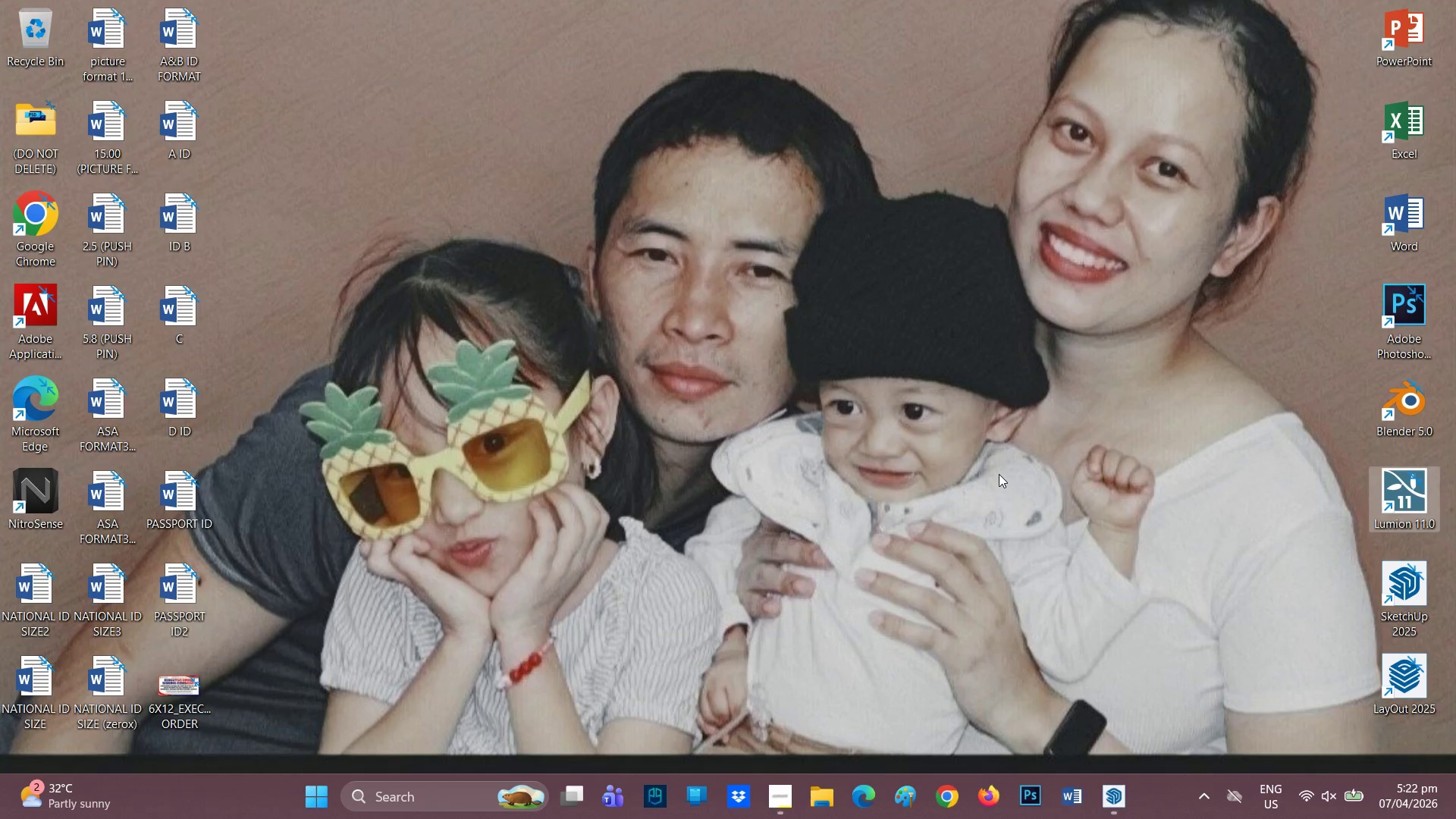 
right_click([1031, 312])
 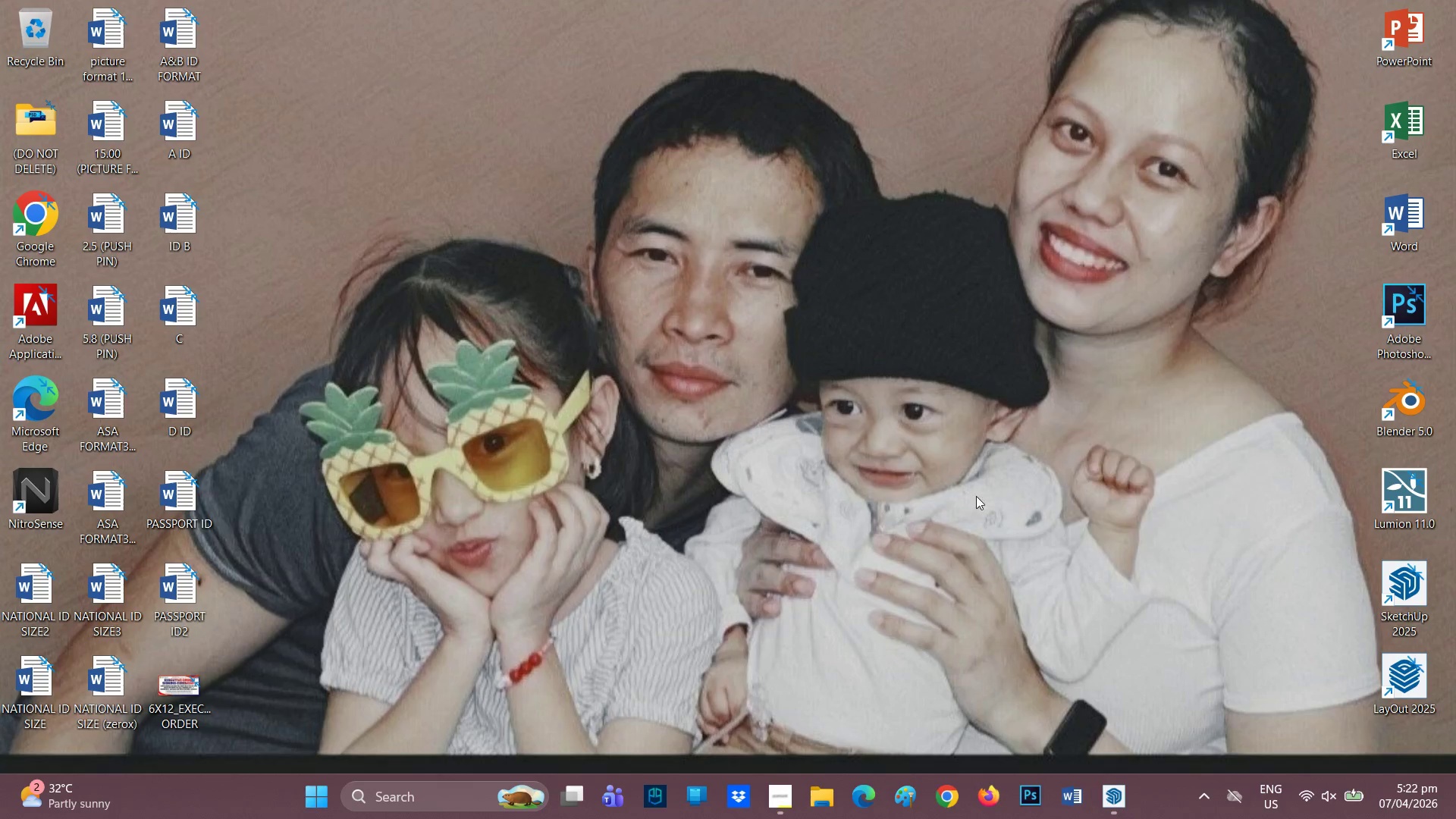 
left_click([780, 789])